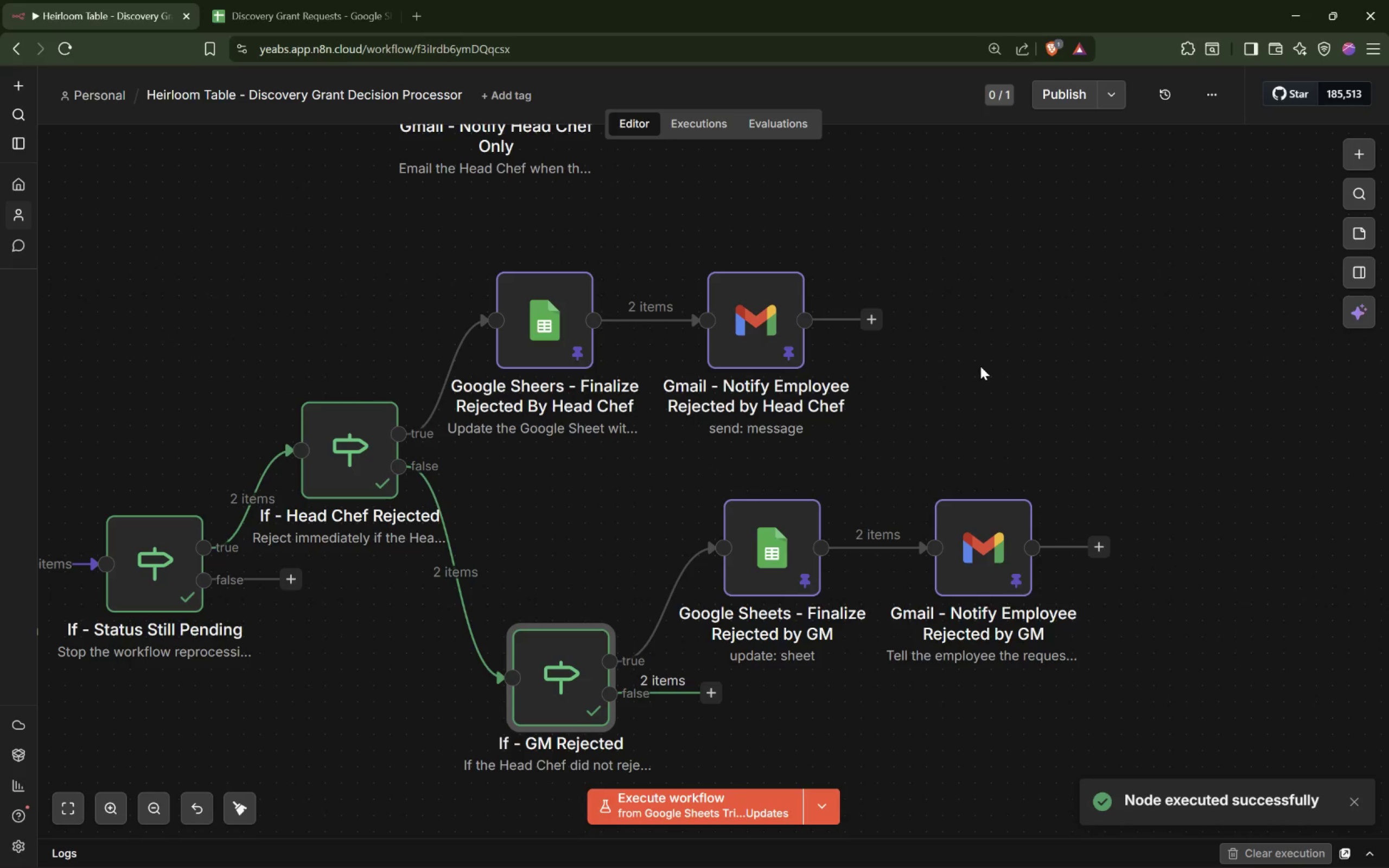 
left_click_drag(start_coordinate=[432, 247], to_coordinate=[898, 446])
 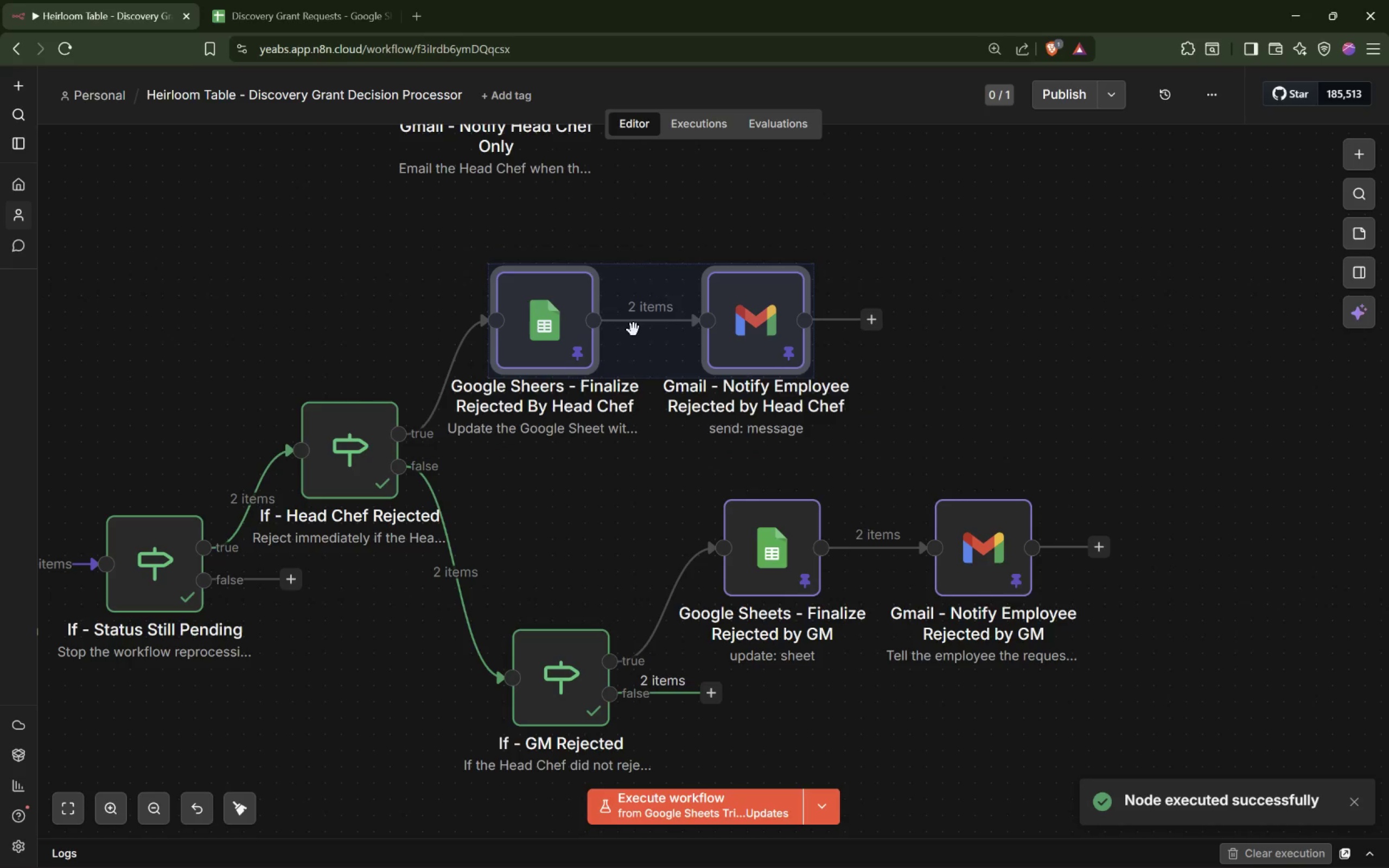 
left_click_drag(start_coordinate=[633, 330], to_coordinate=[659, 246])
 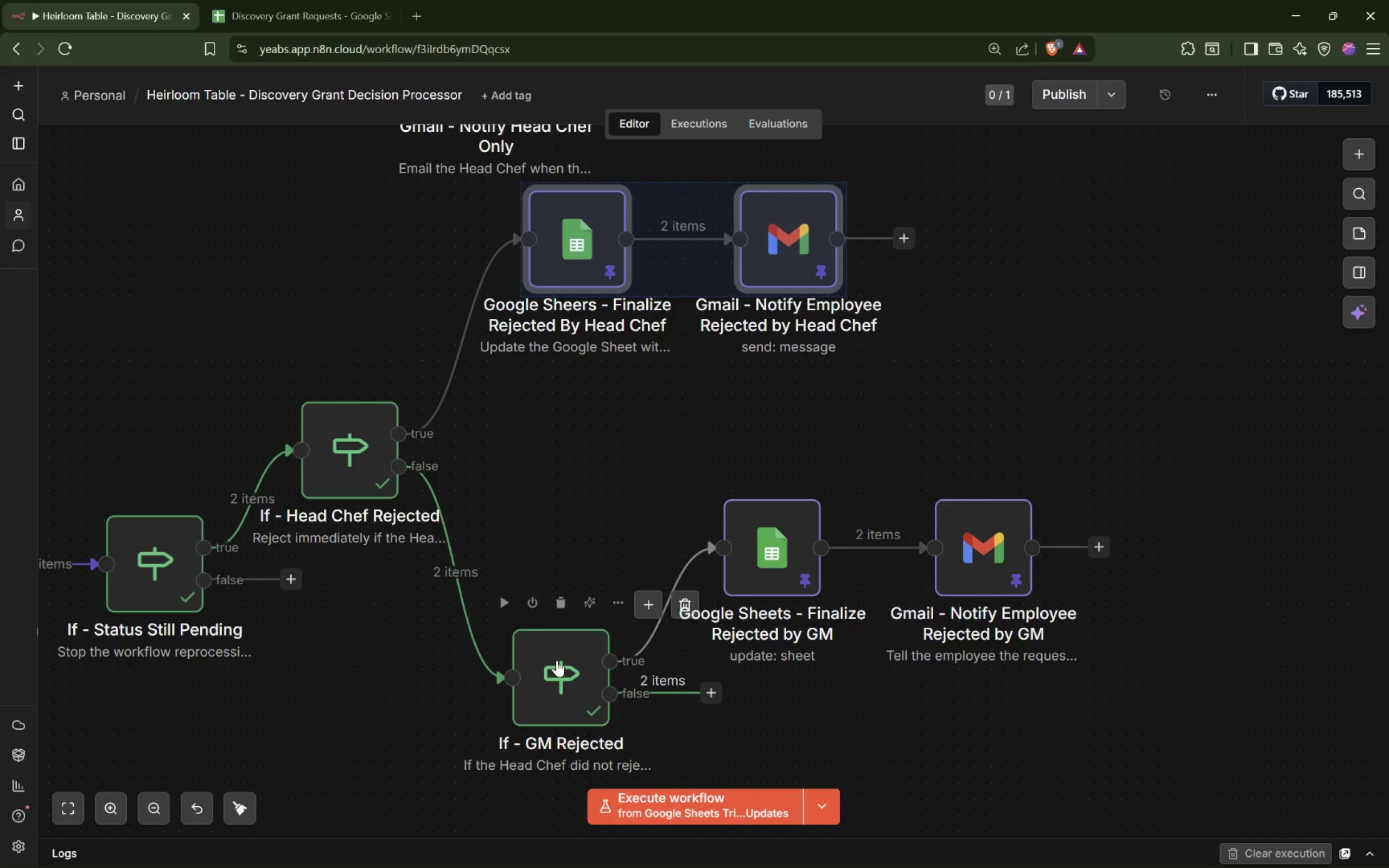 
left_click_drag(start_coordinate=[556, 673], to_coordinate=[592, 691])
 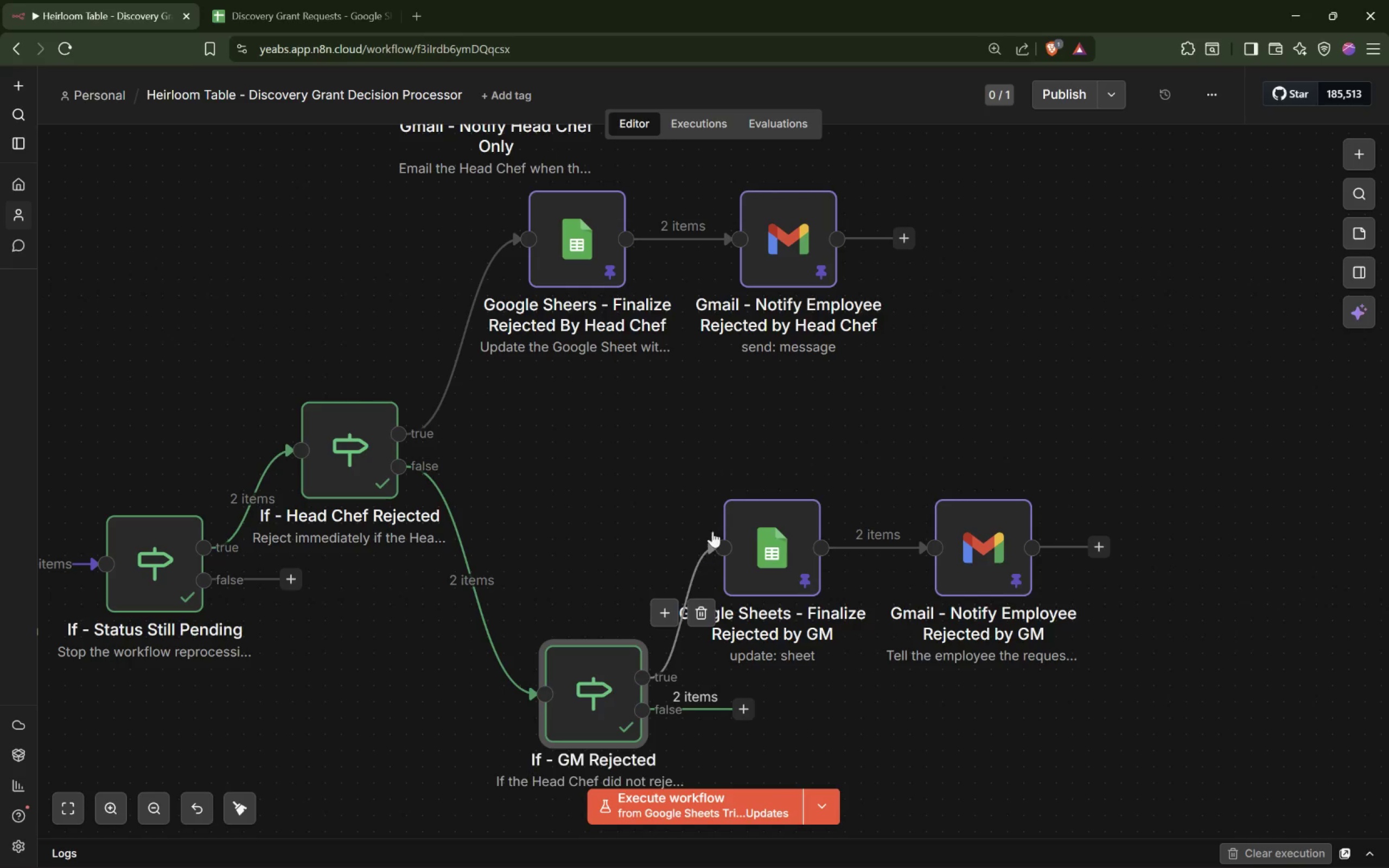 
scroll: coordinate [716, 513], scroll_direction: down, amount: 3.0
 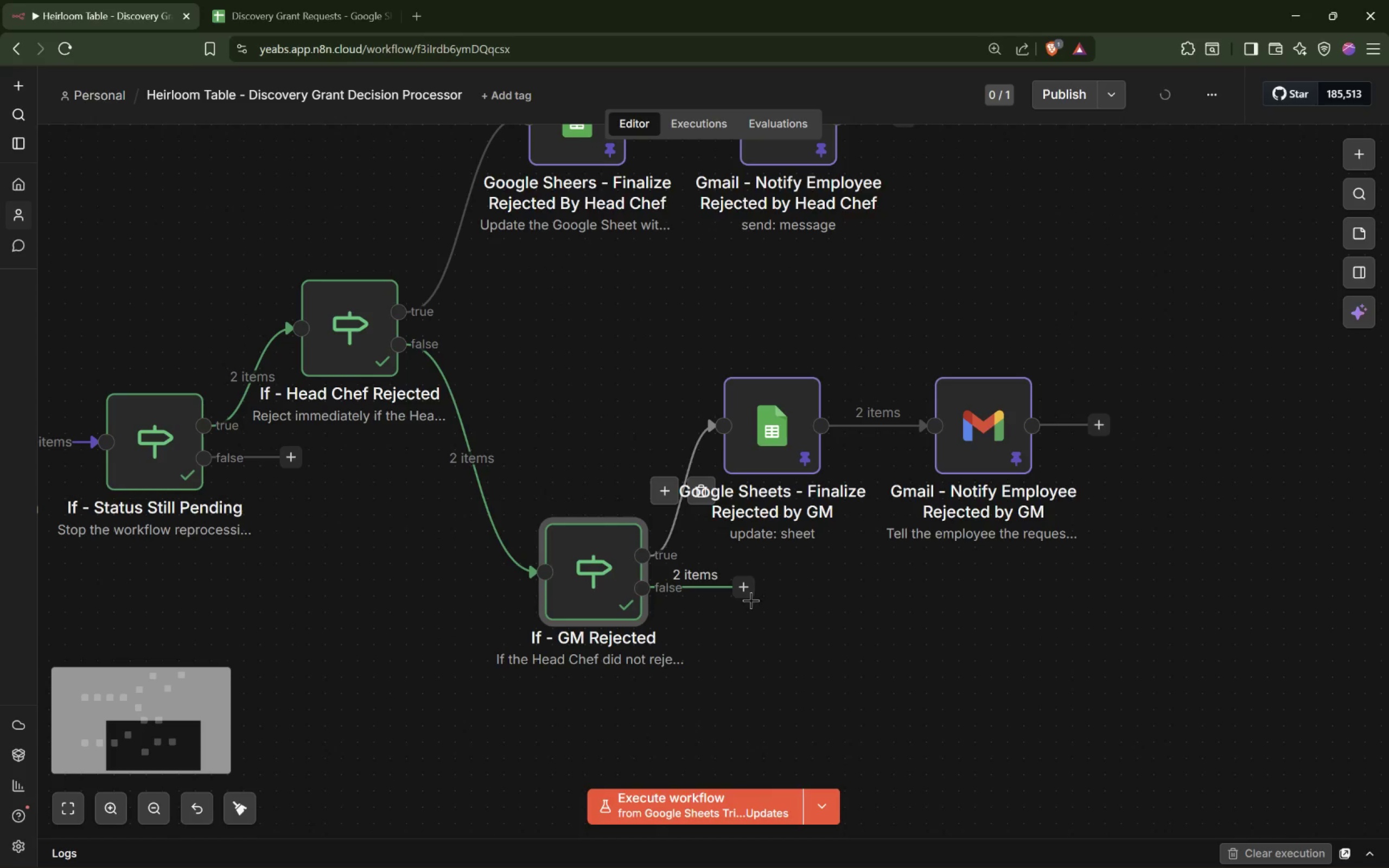 
left_click_drag(start_coordinate=[746, 593], to_coordinate=[723, 739])
 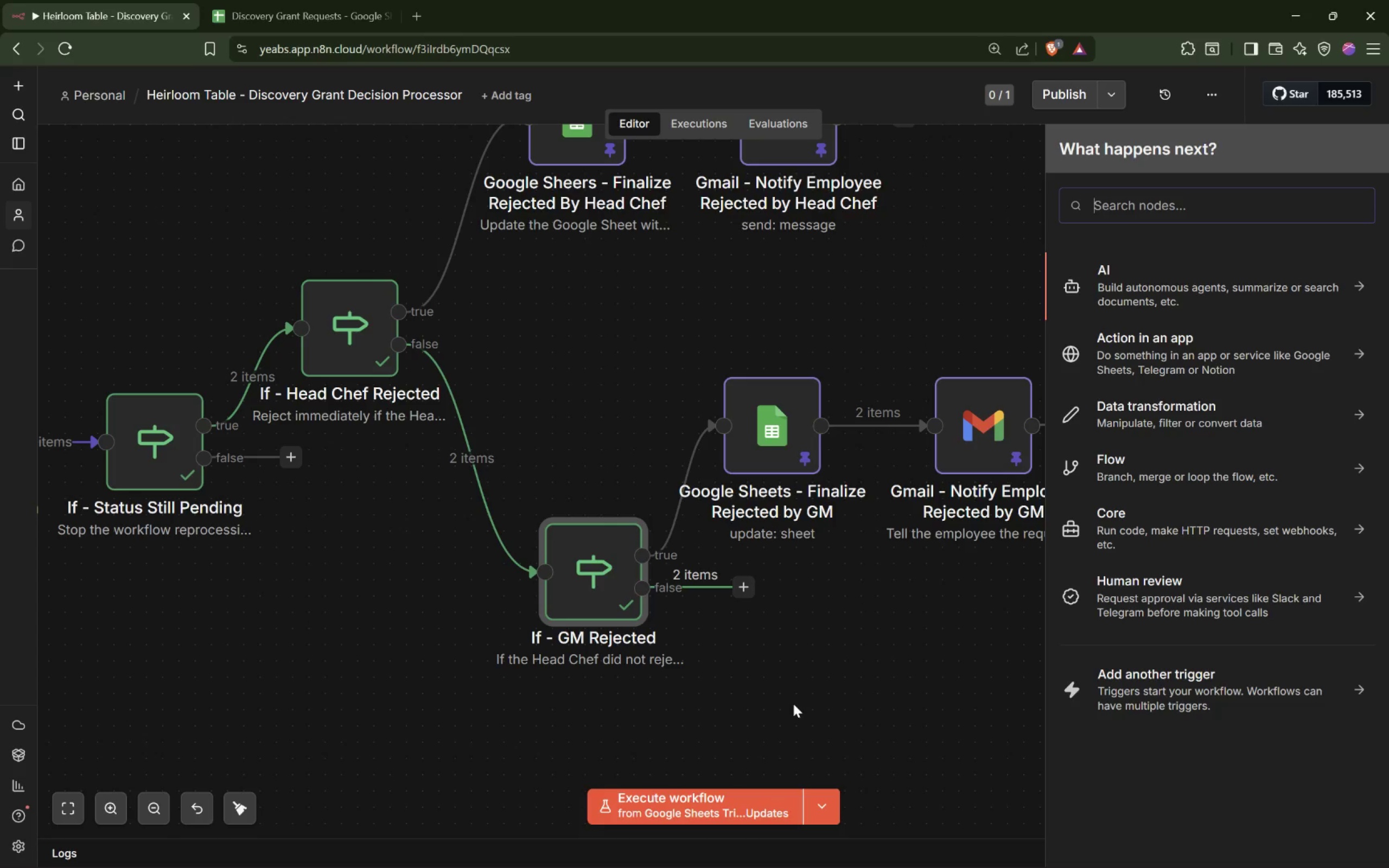 
wait(12.41)
 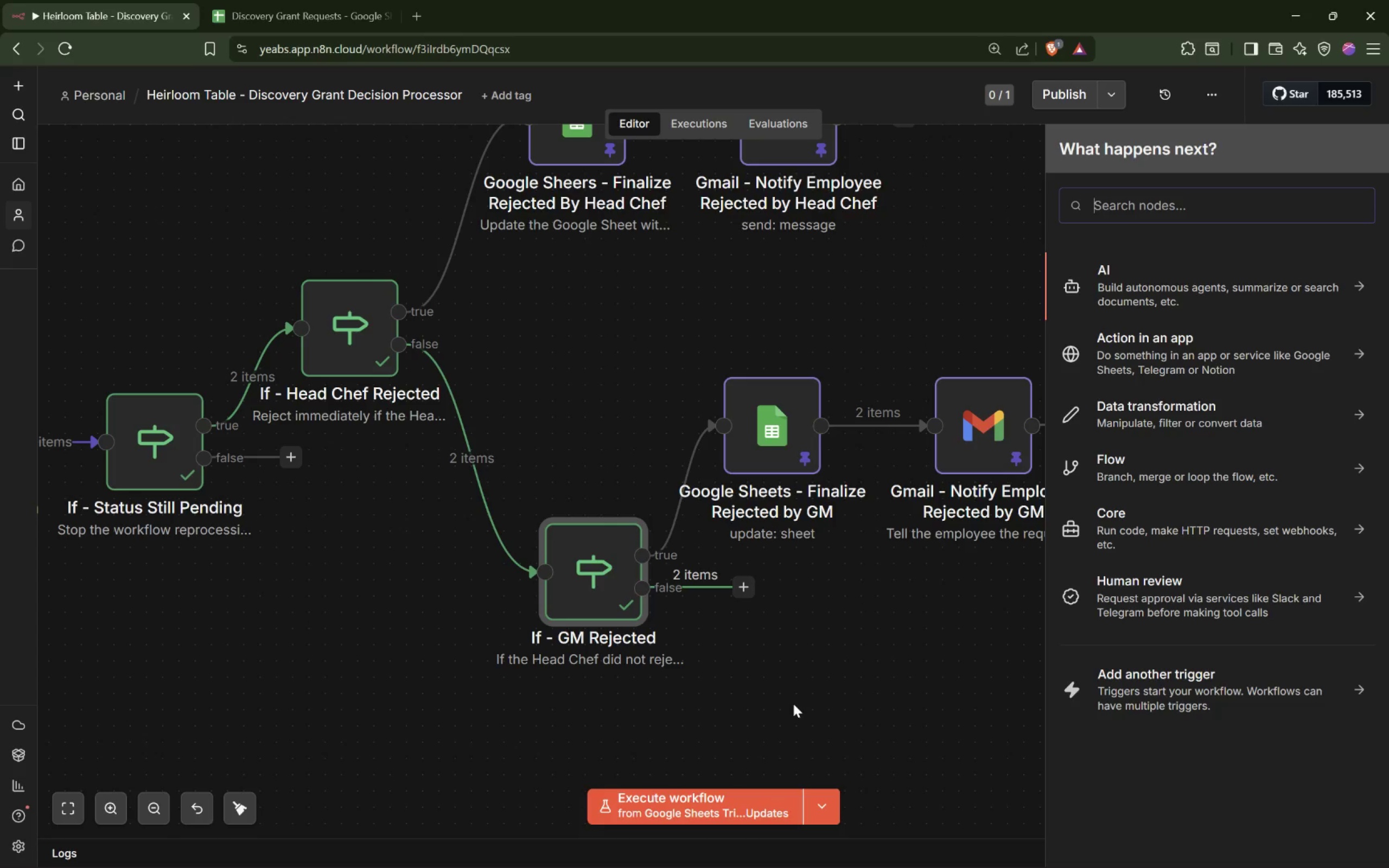 
type(If)
 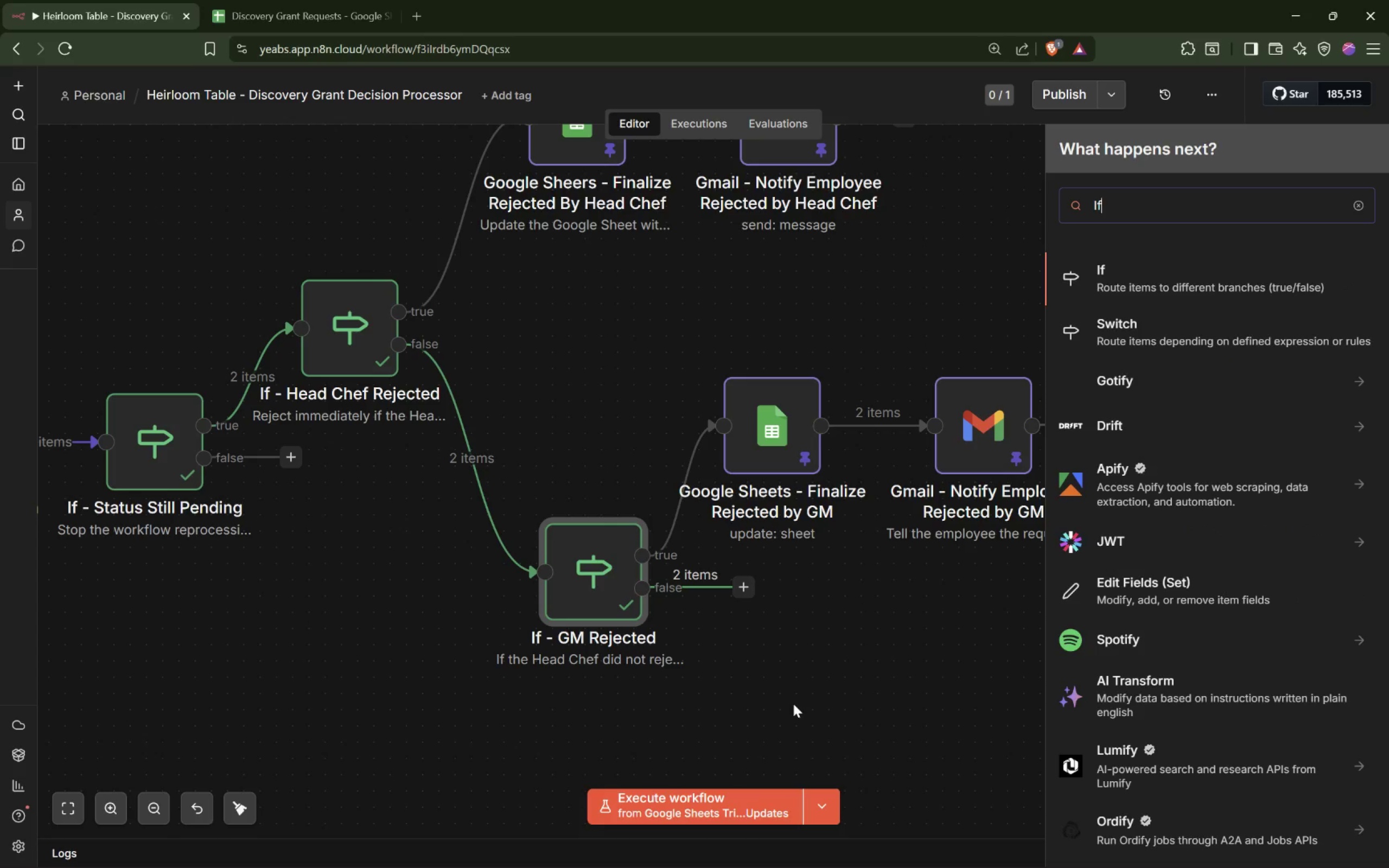 
key(Enter)
 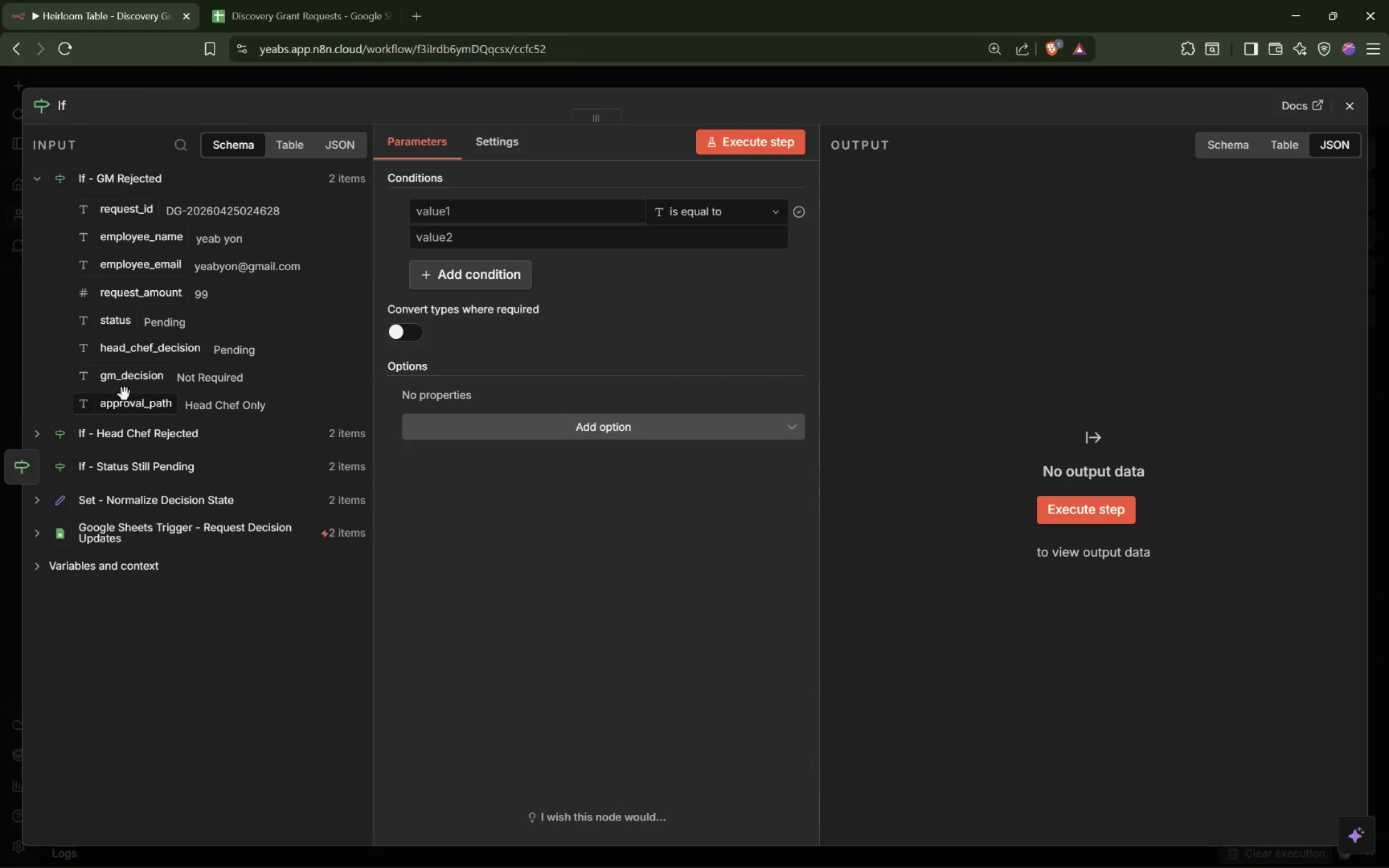 
wait(6.62)
 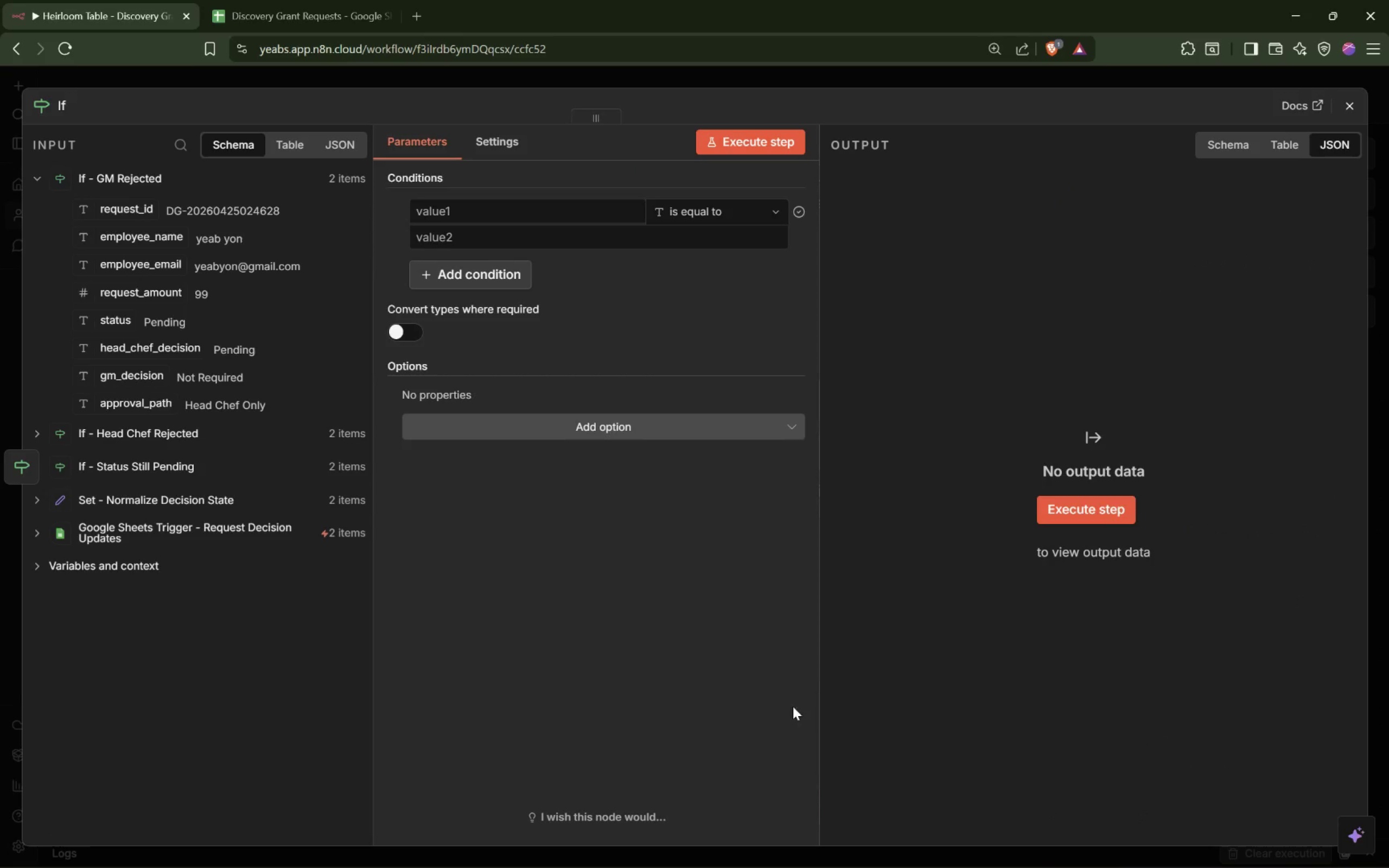 
left_click_drag(start_coordinate=[132, 301], to_coordinate=[480, 204])
 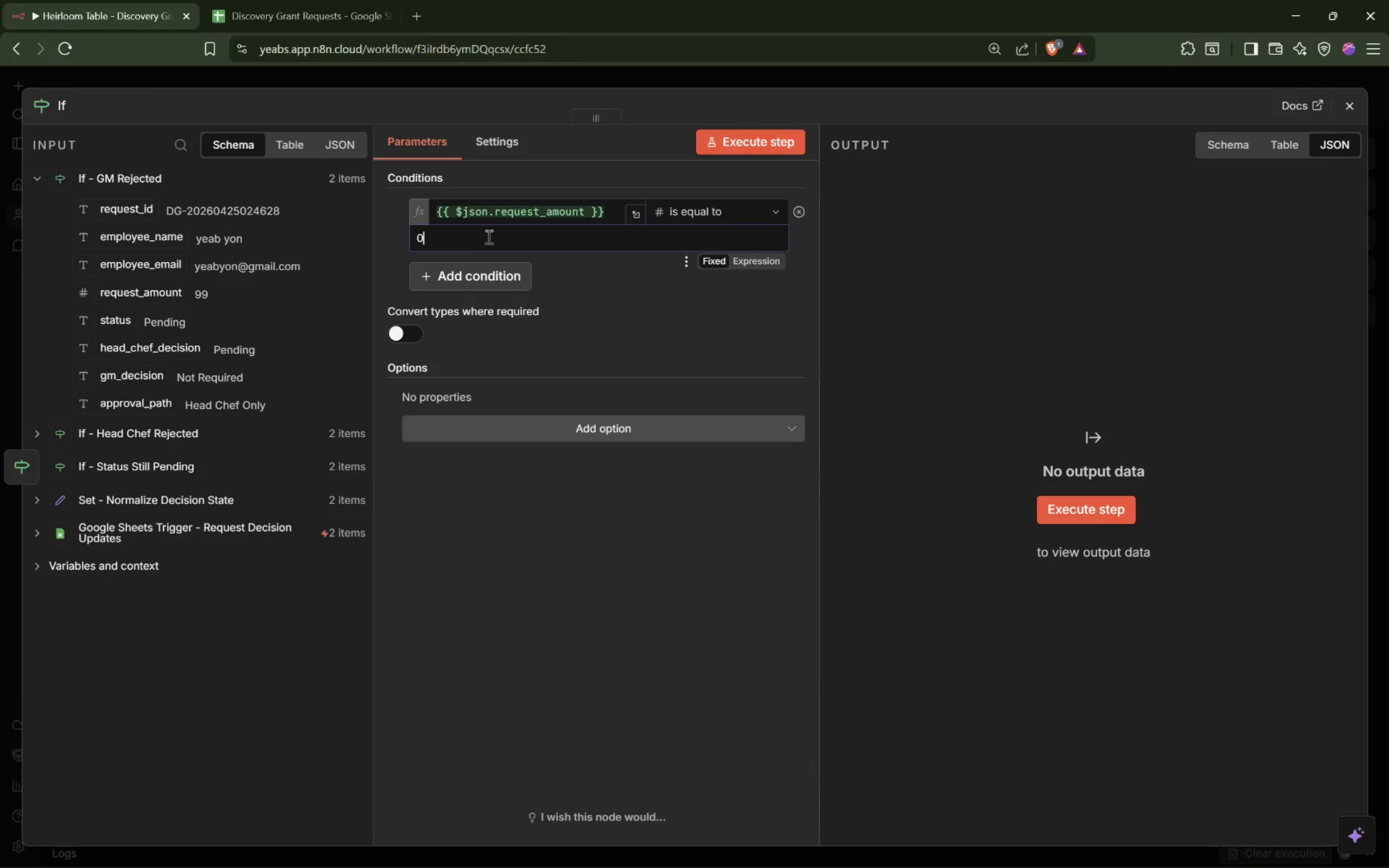 
wait(17.16)
 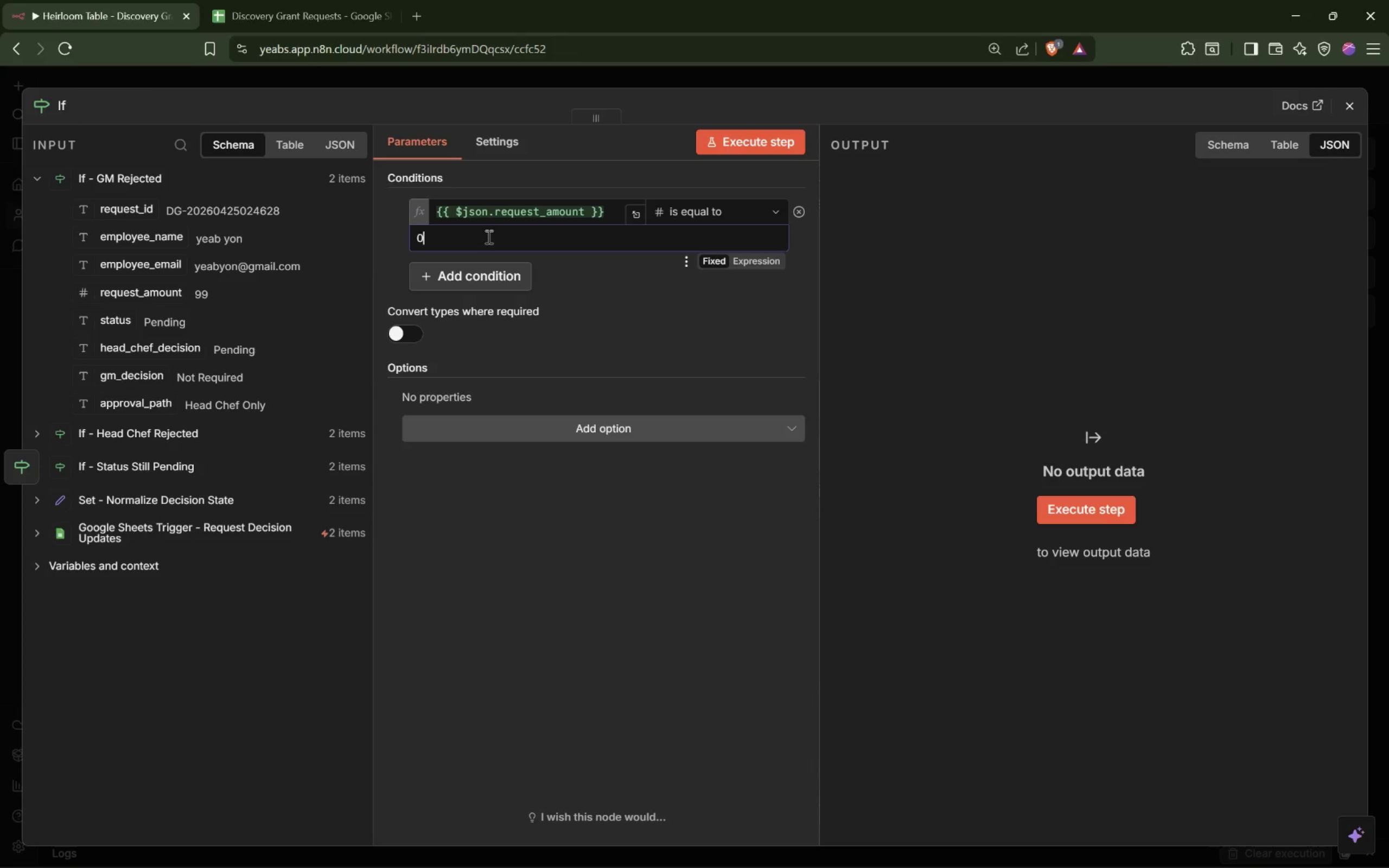 
left_click([585, 213])
 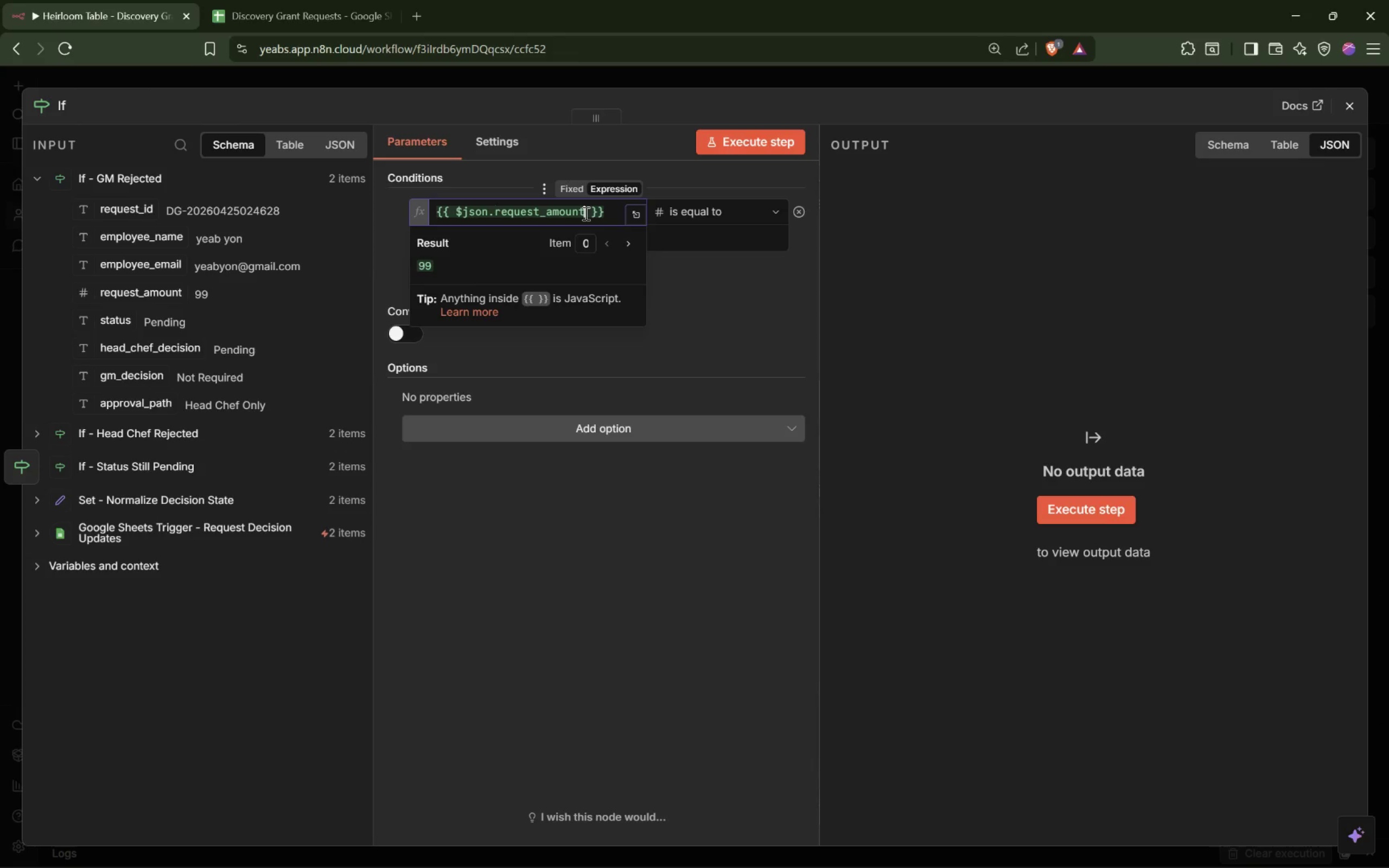 
type( <=1)
key(Backspace)
type( 150 && $json.head)
key(Tab)
type( === 'Approved)
 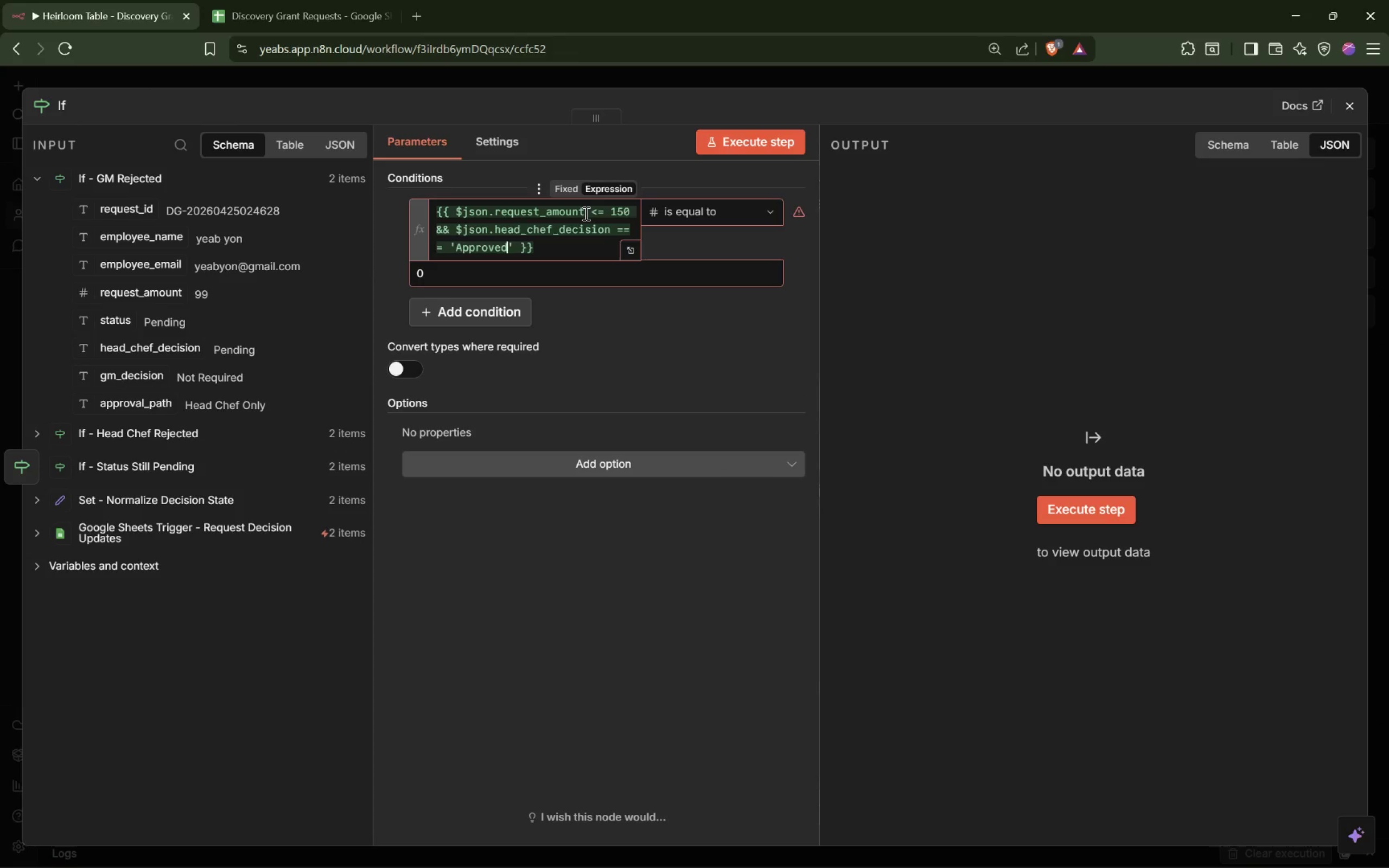 
left_click([687, 206])
 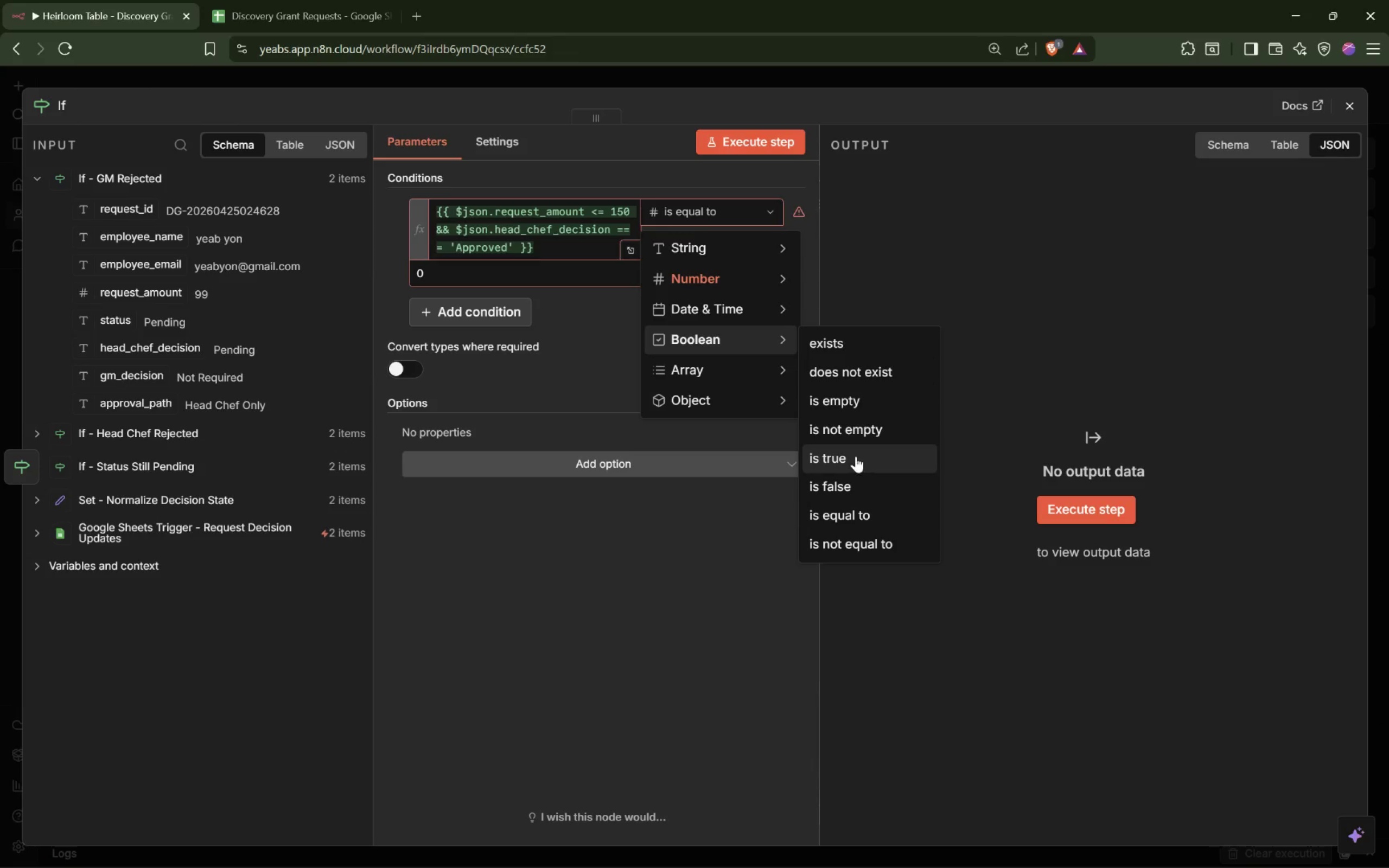 
wait(10.55)
 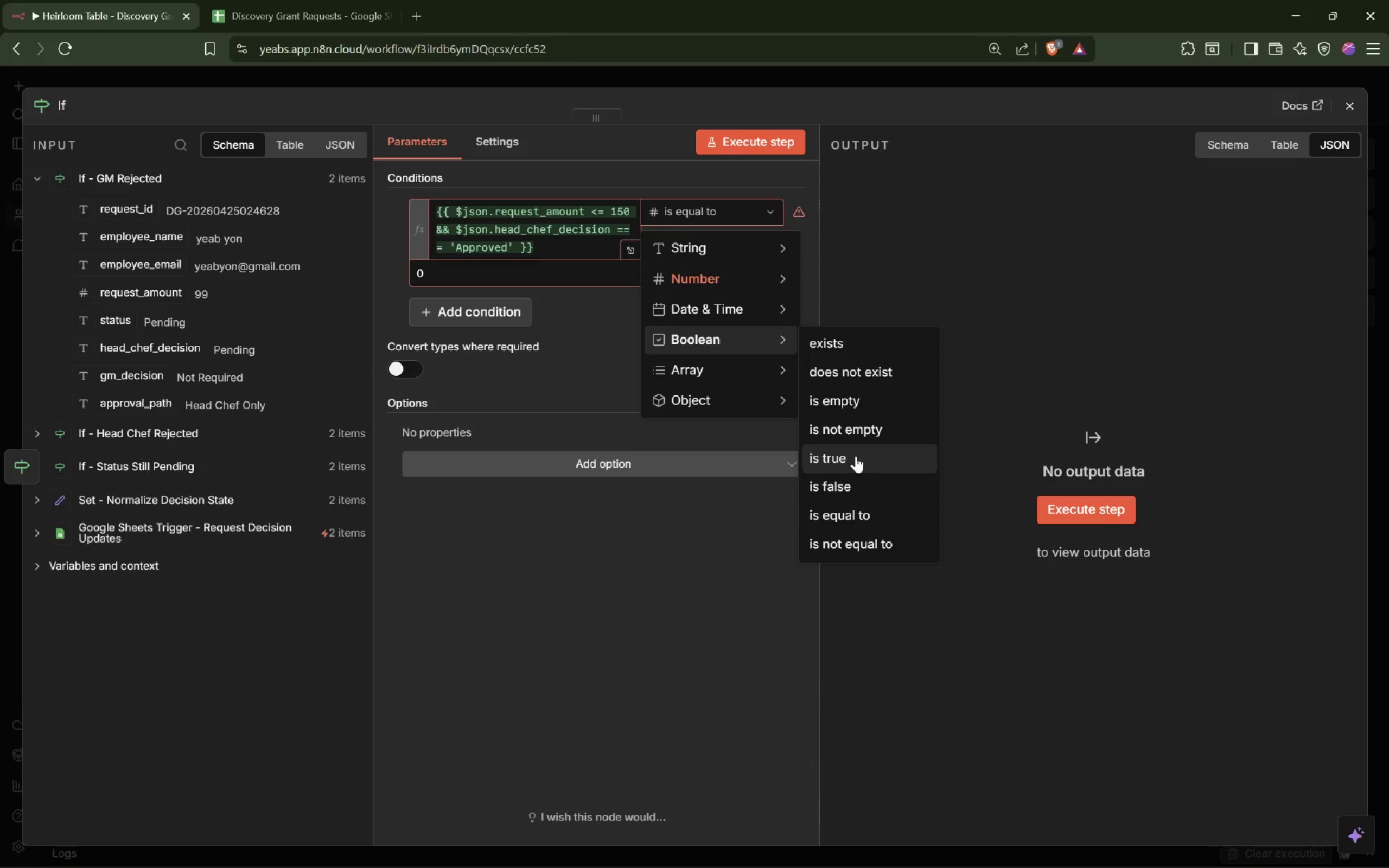 
left_click([760, 151])
 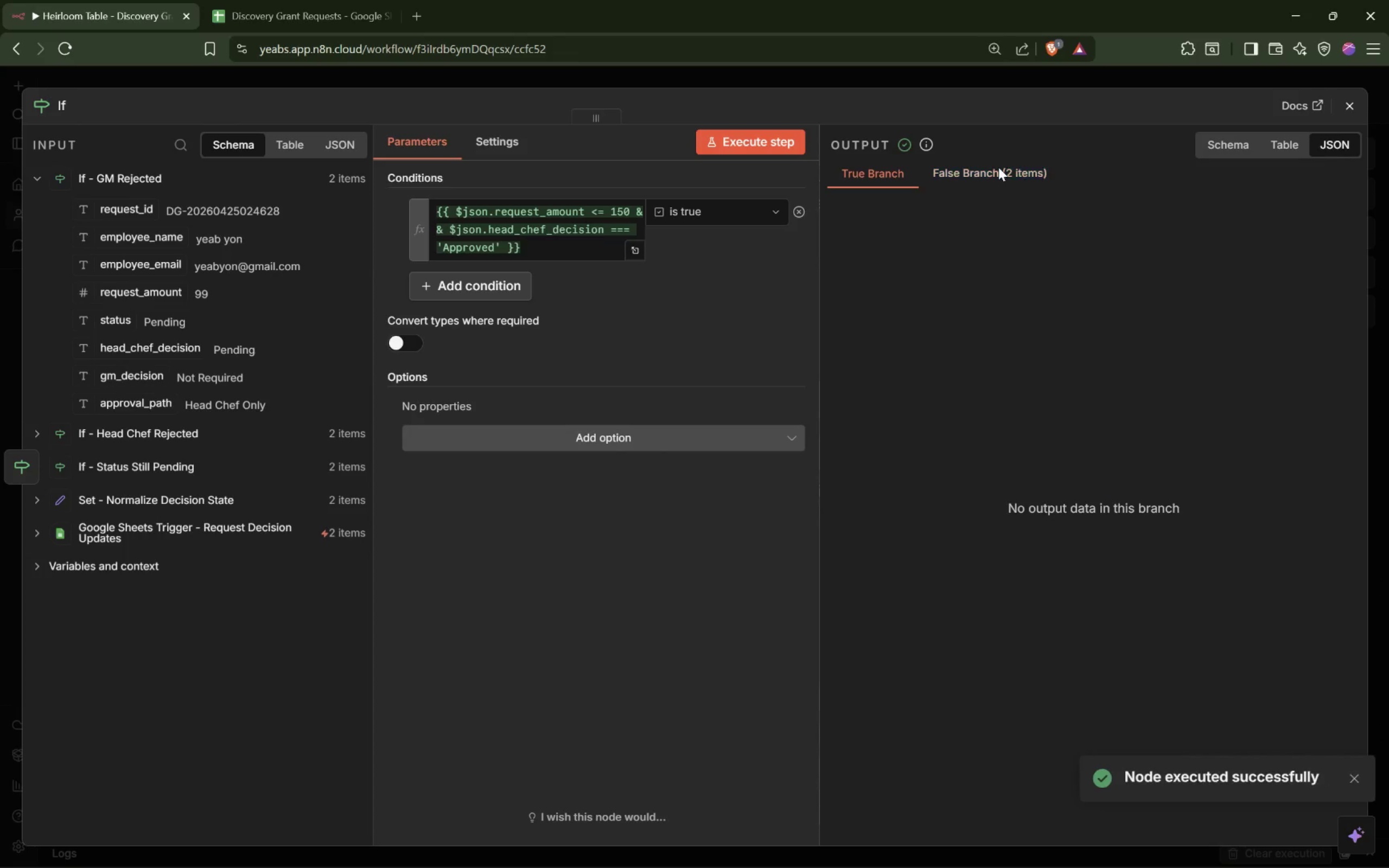 
double_click([995, 174])
 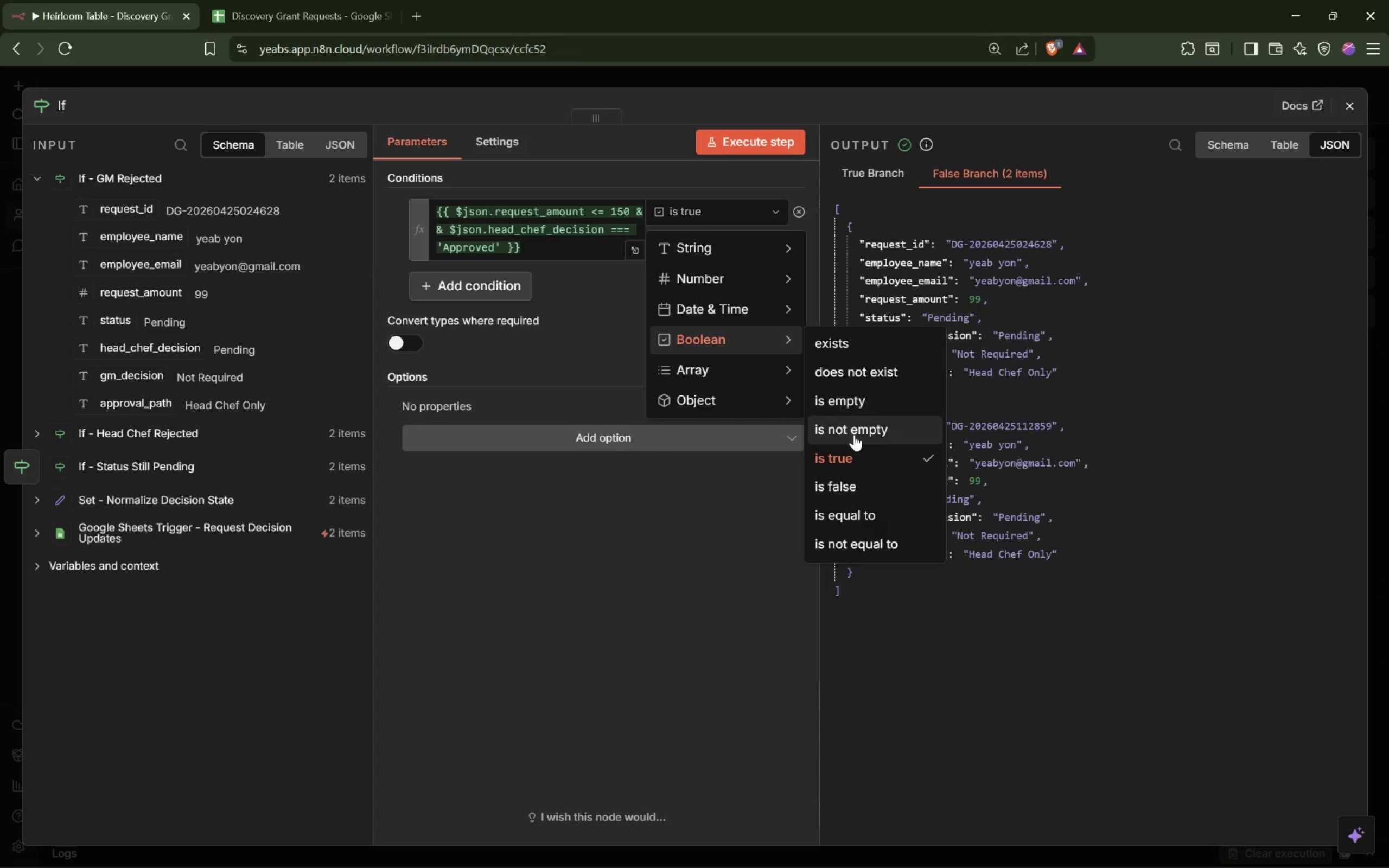 
wait(6.89)
 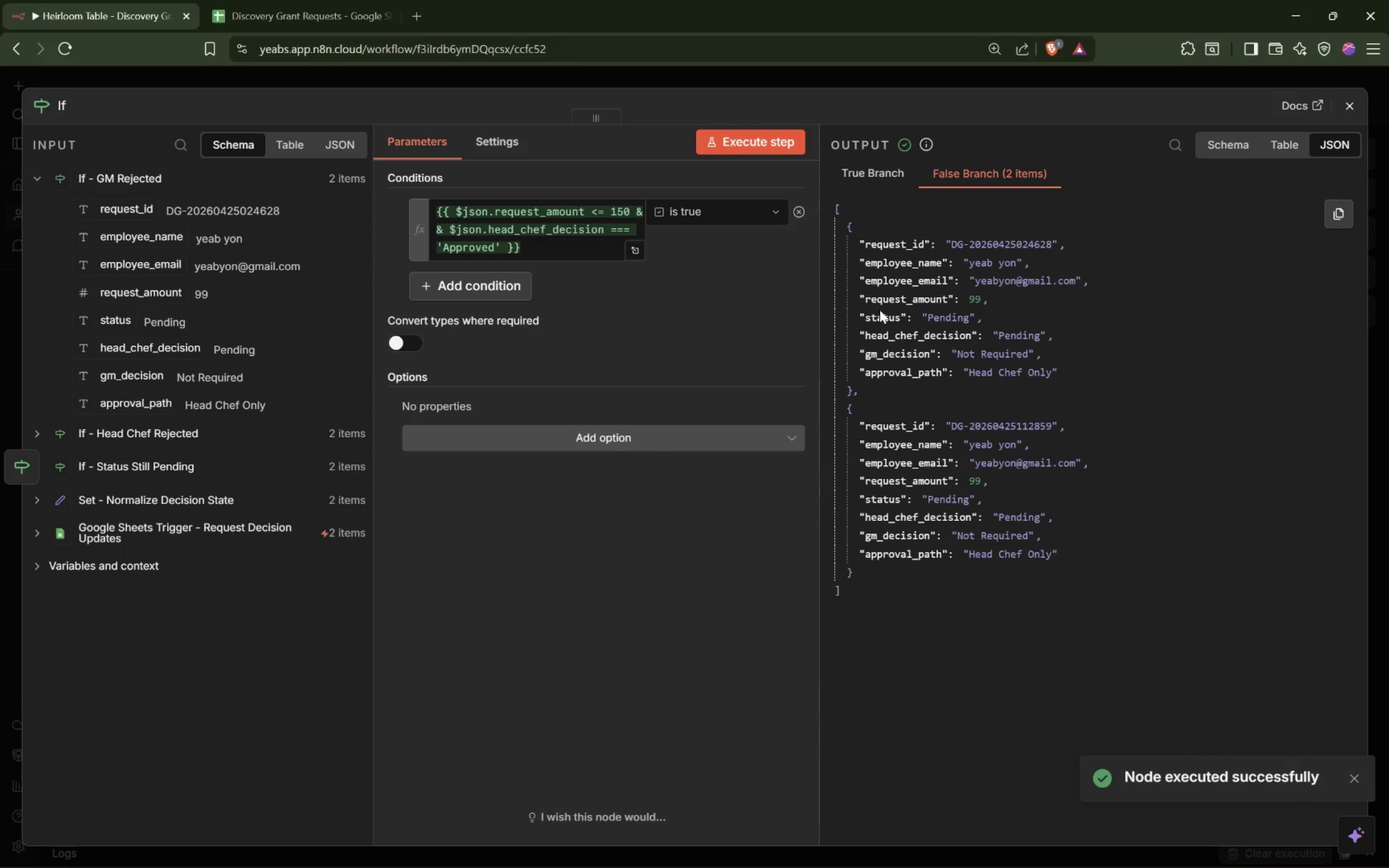 
left_click([780, 139])
 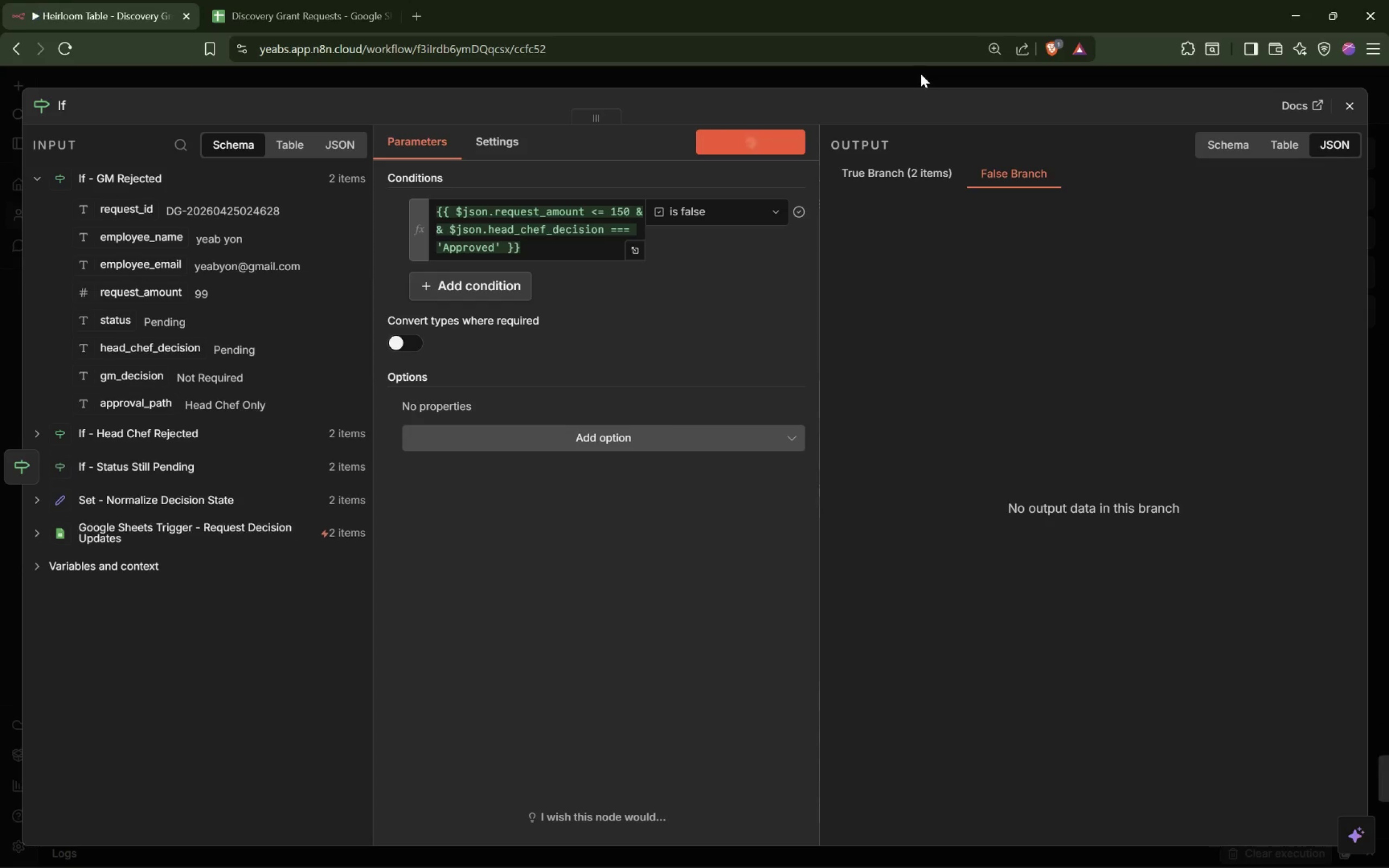 
left_click([919, 75])
 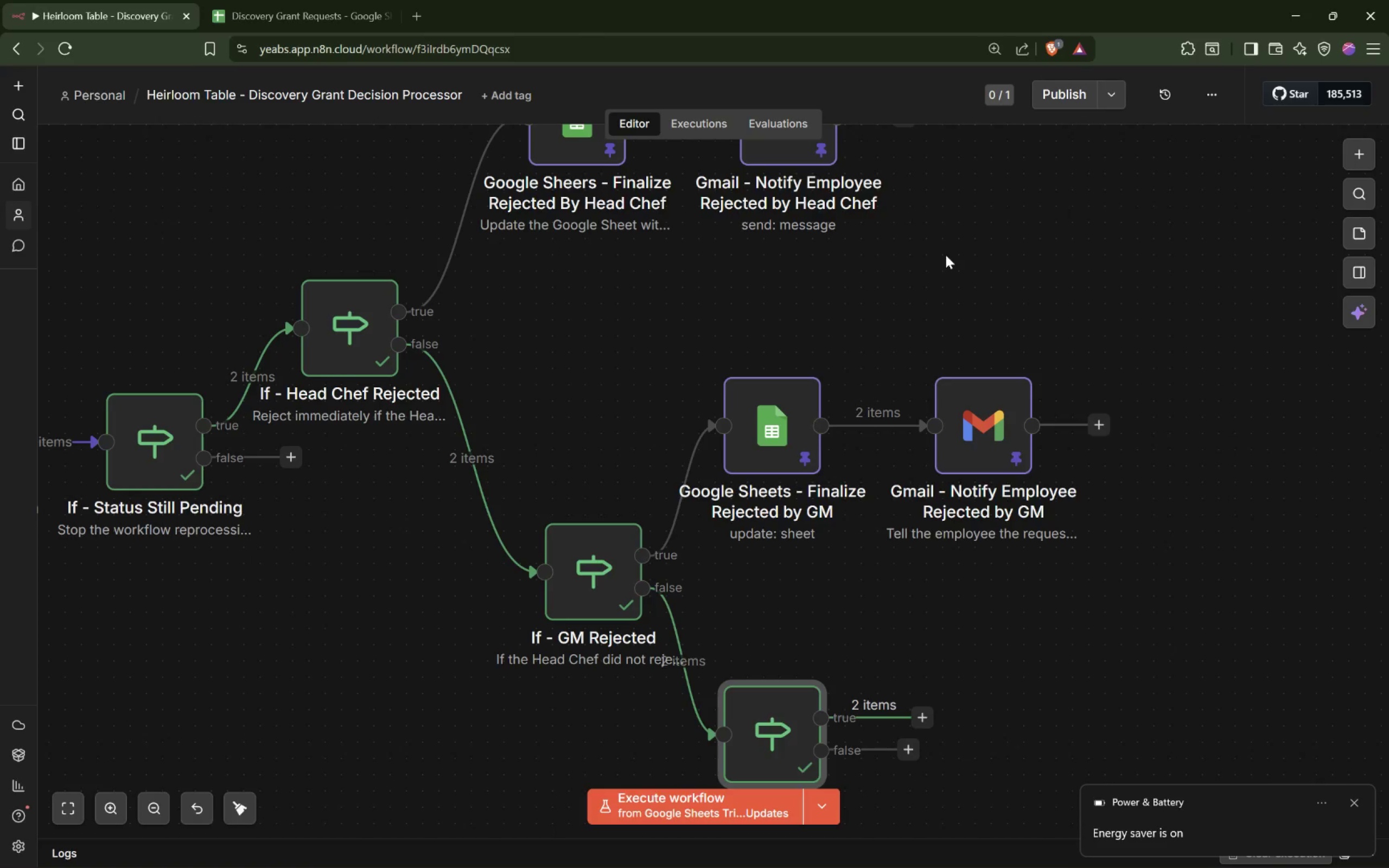 
wait(12.75)
 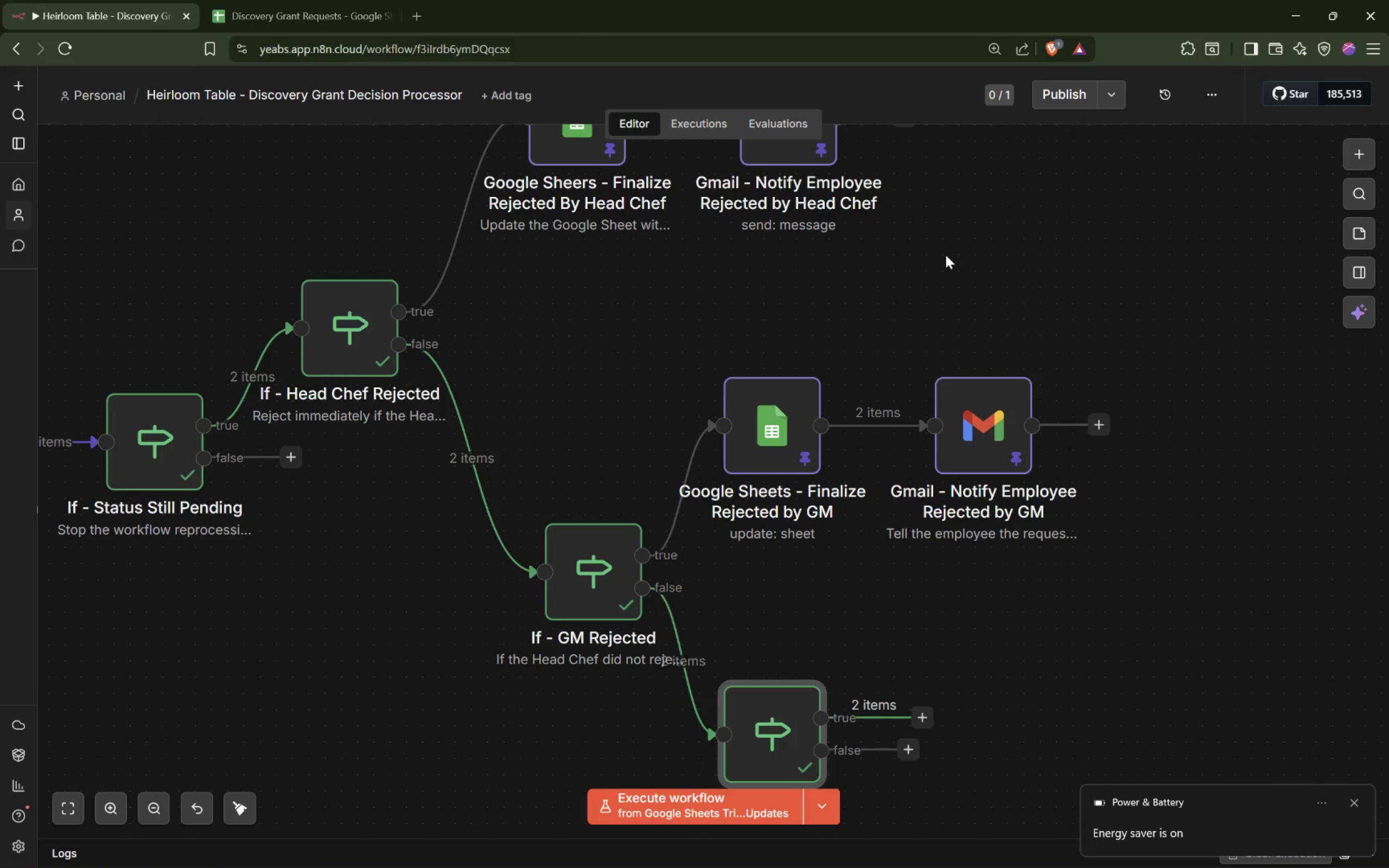 
left_click([800, 394])
 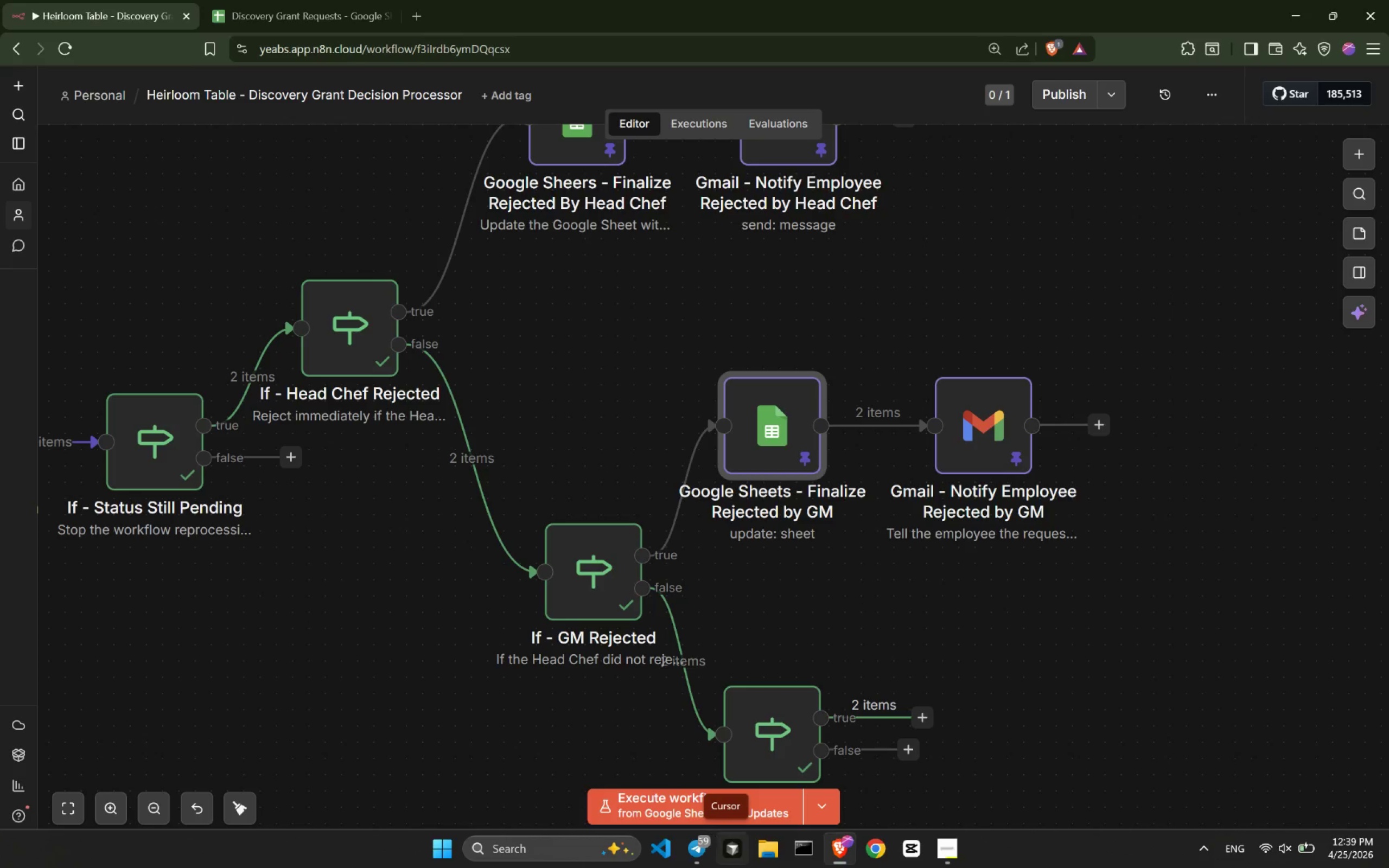 
wait(7.0)
 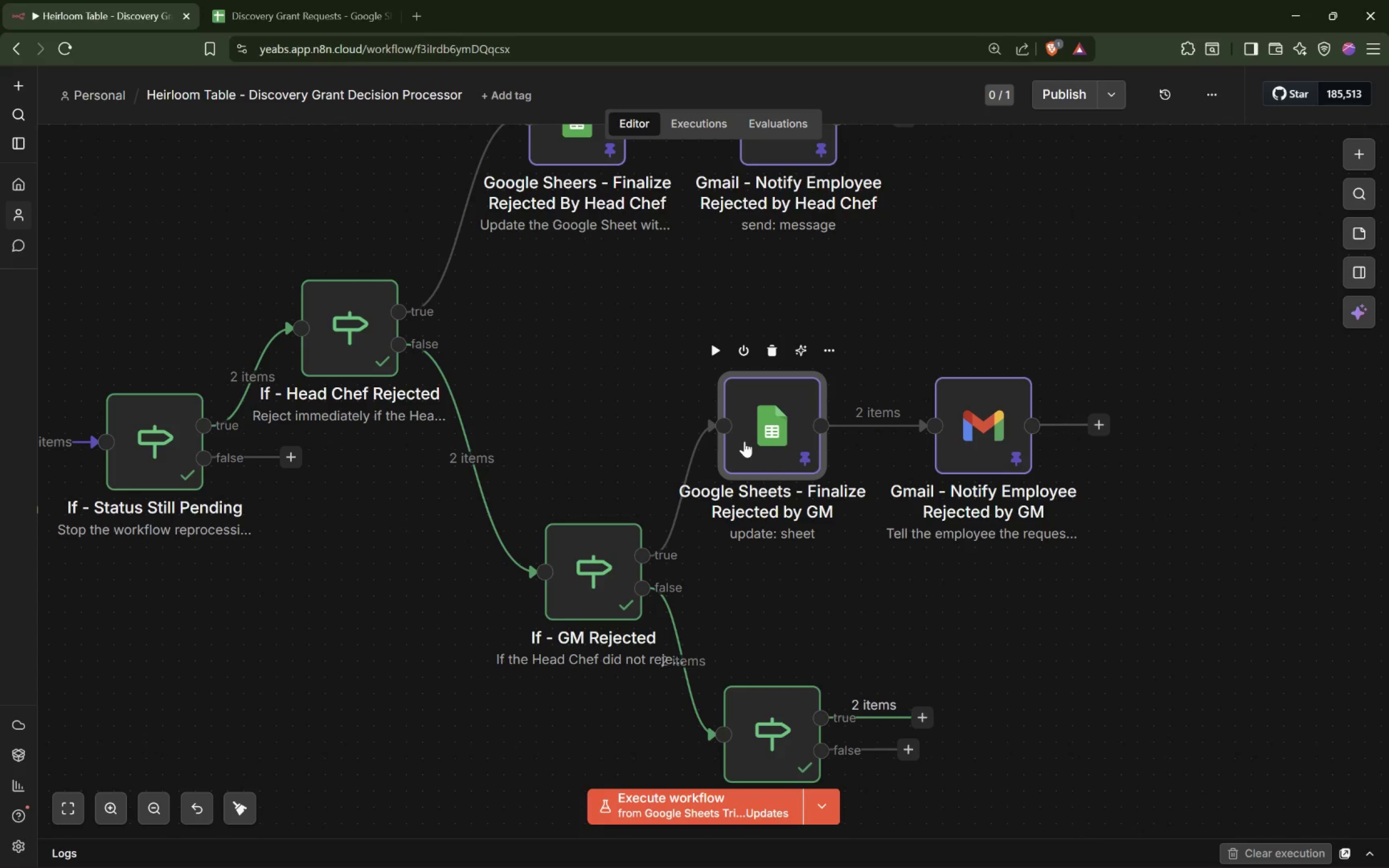 
left_click([945, 848])